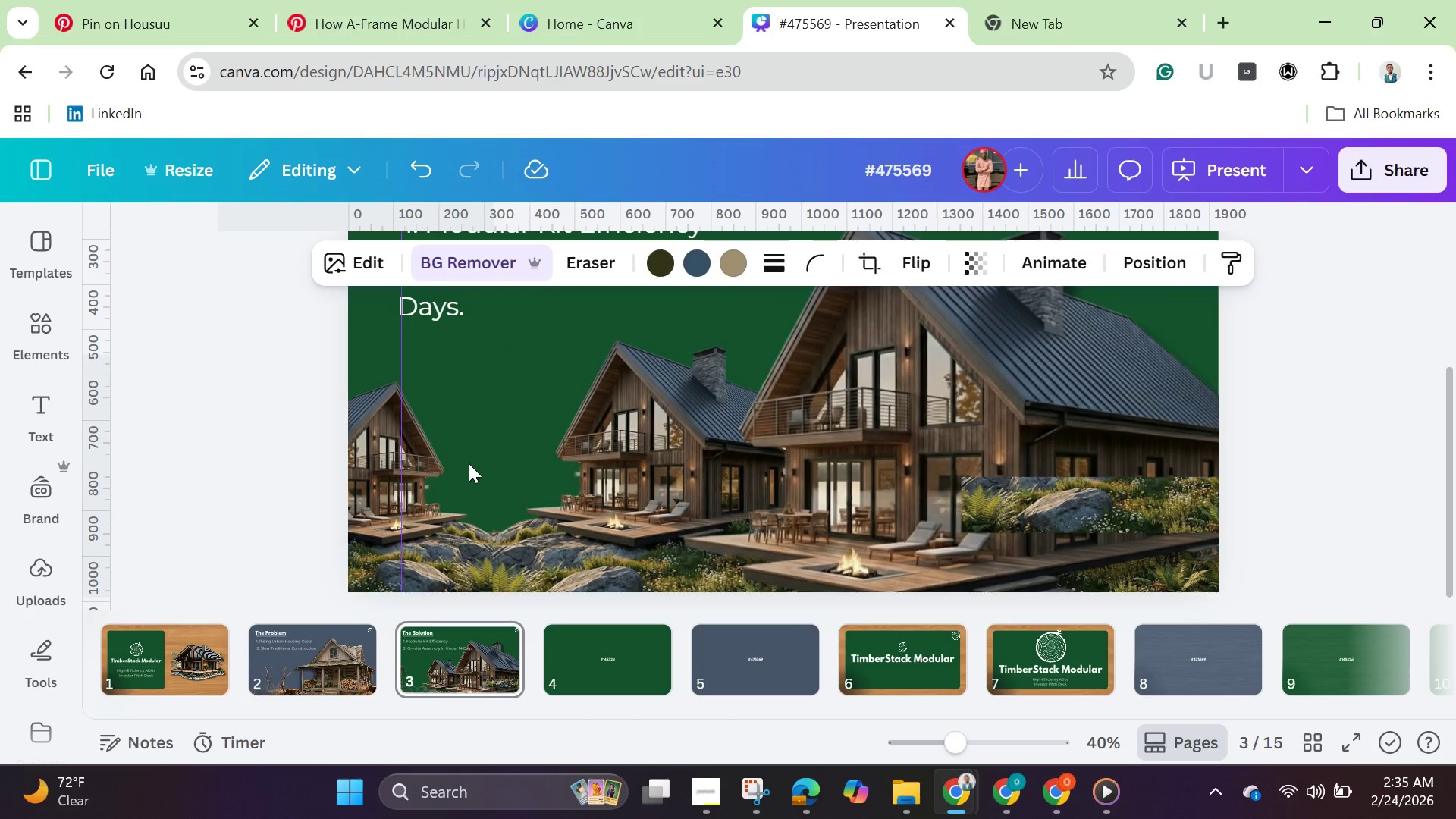 
hold_key(key=ArrowUp, duration=0.62)
 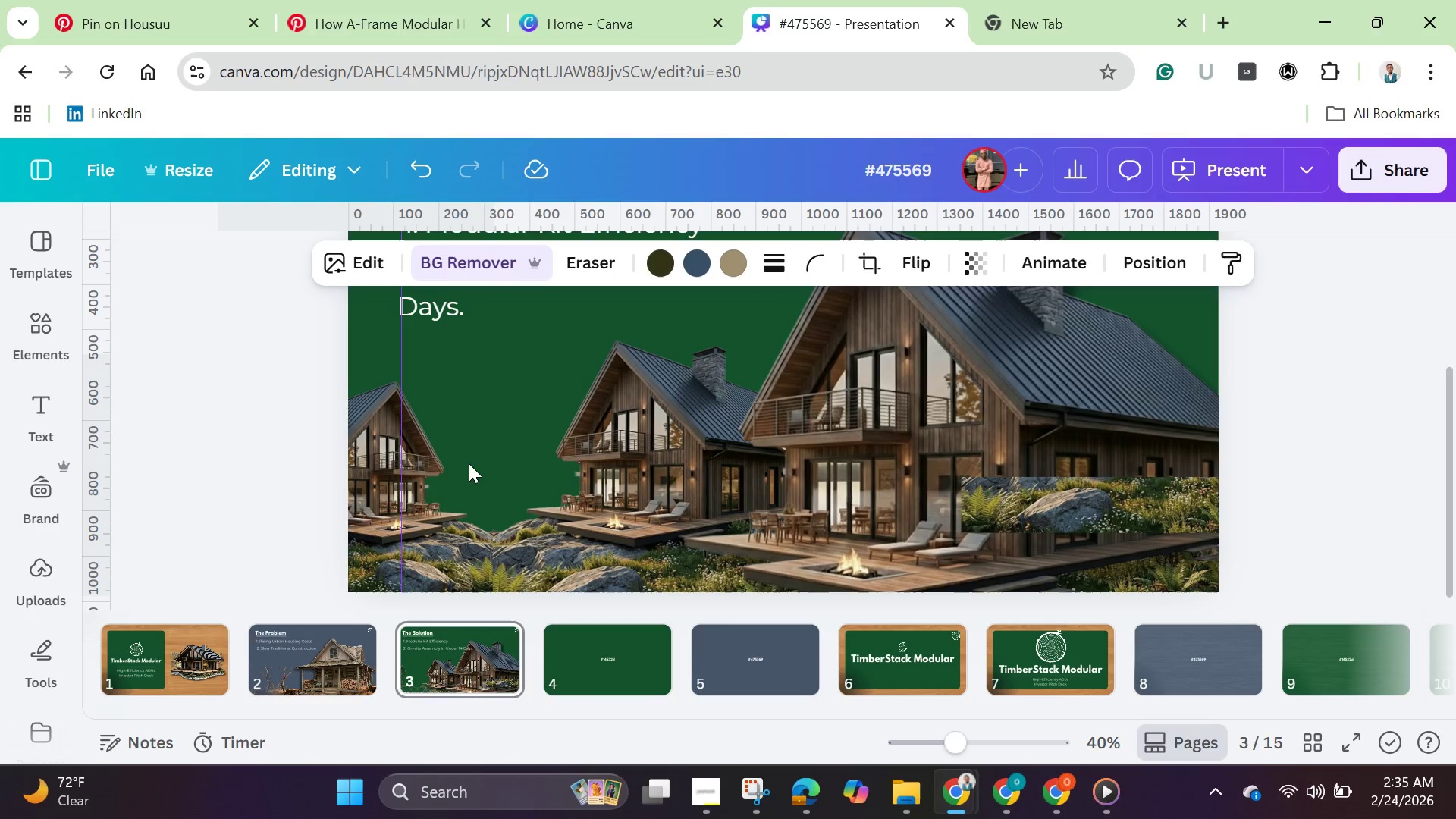 
key(ArrowUp)
 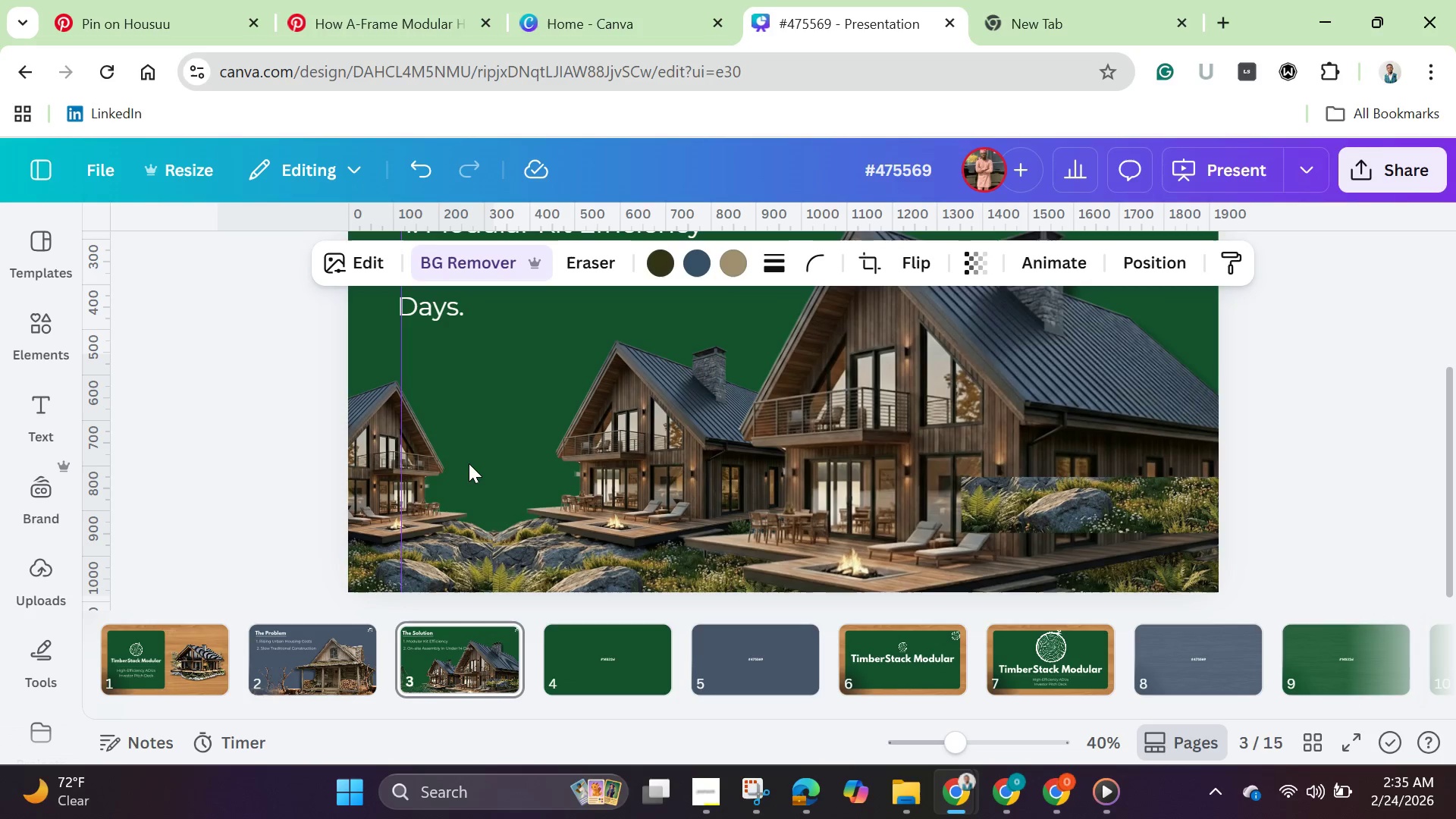 
key(ArrowUp)
 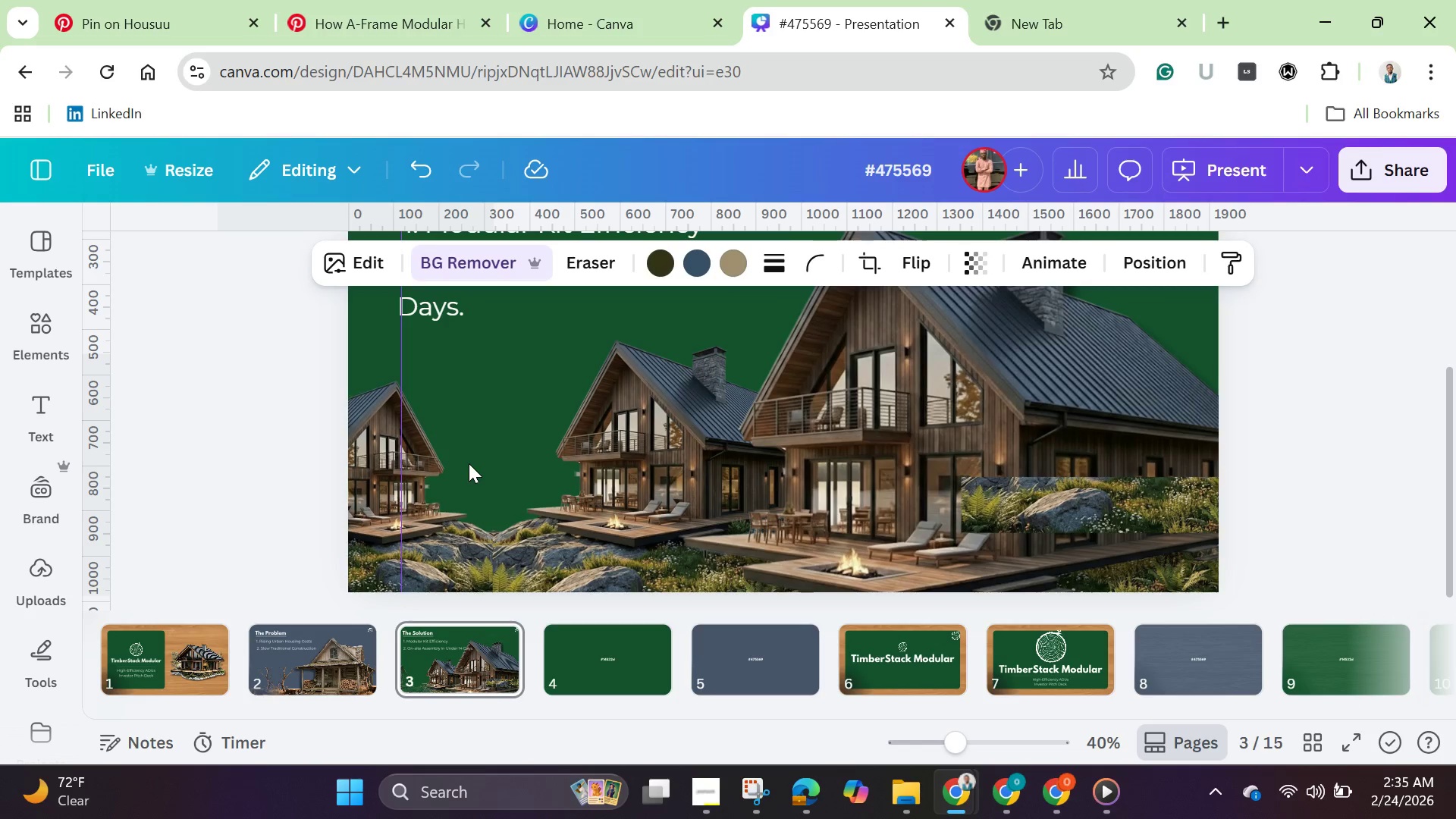 
key(ArrowDown)
 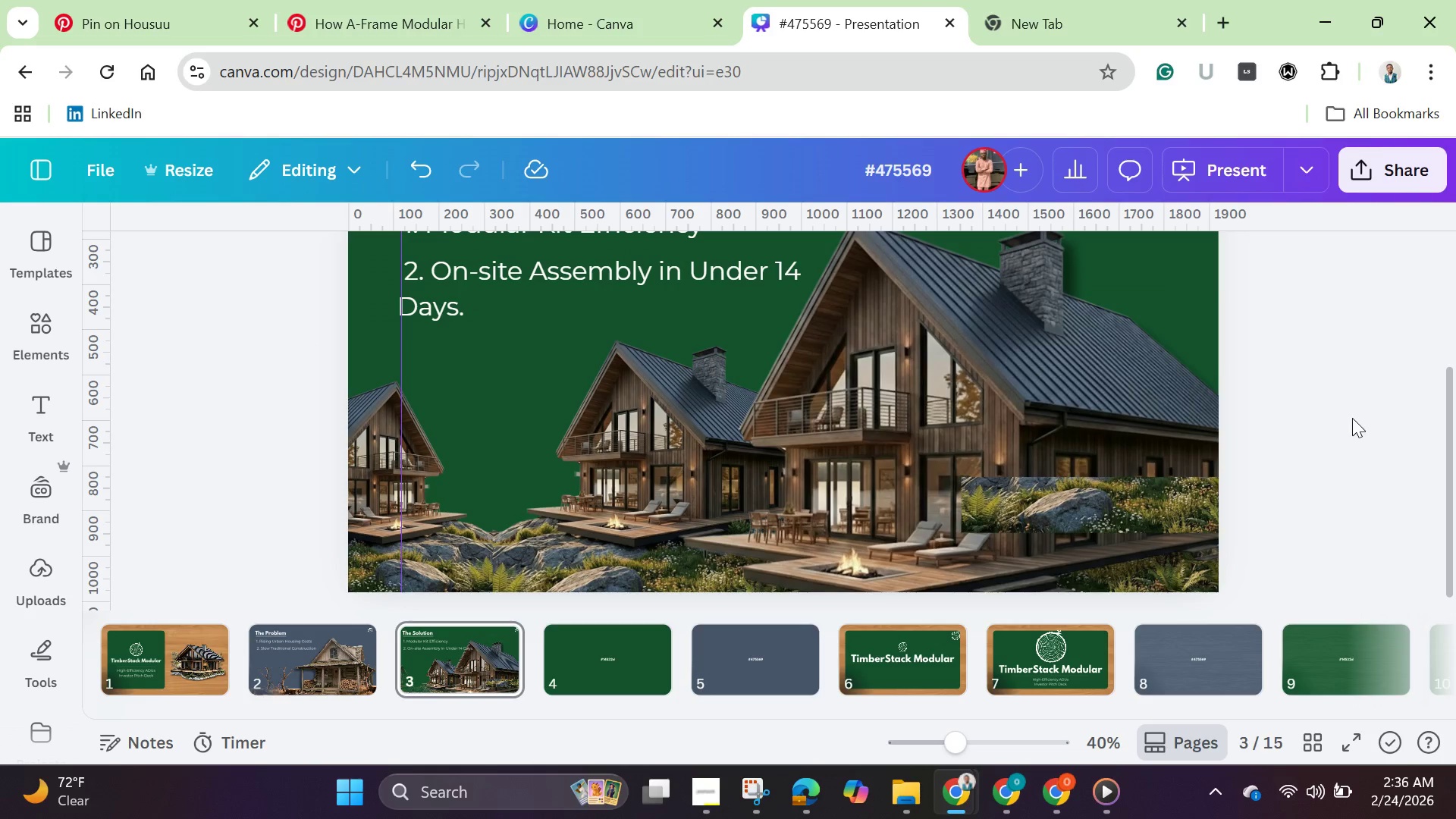 
wait(6.84)
 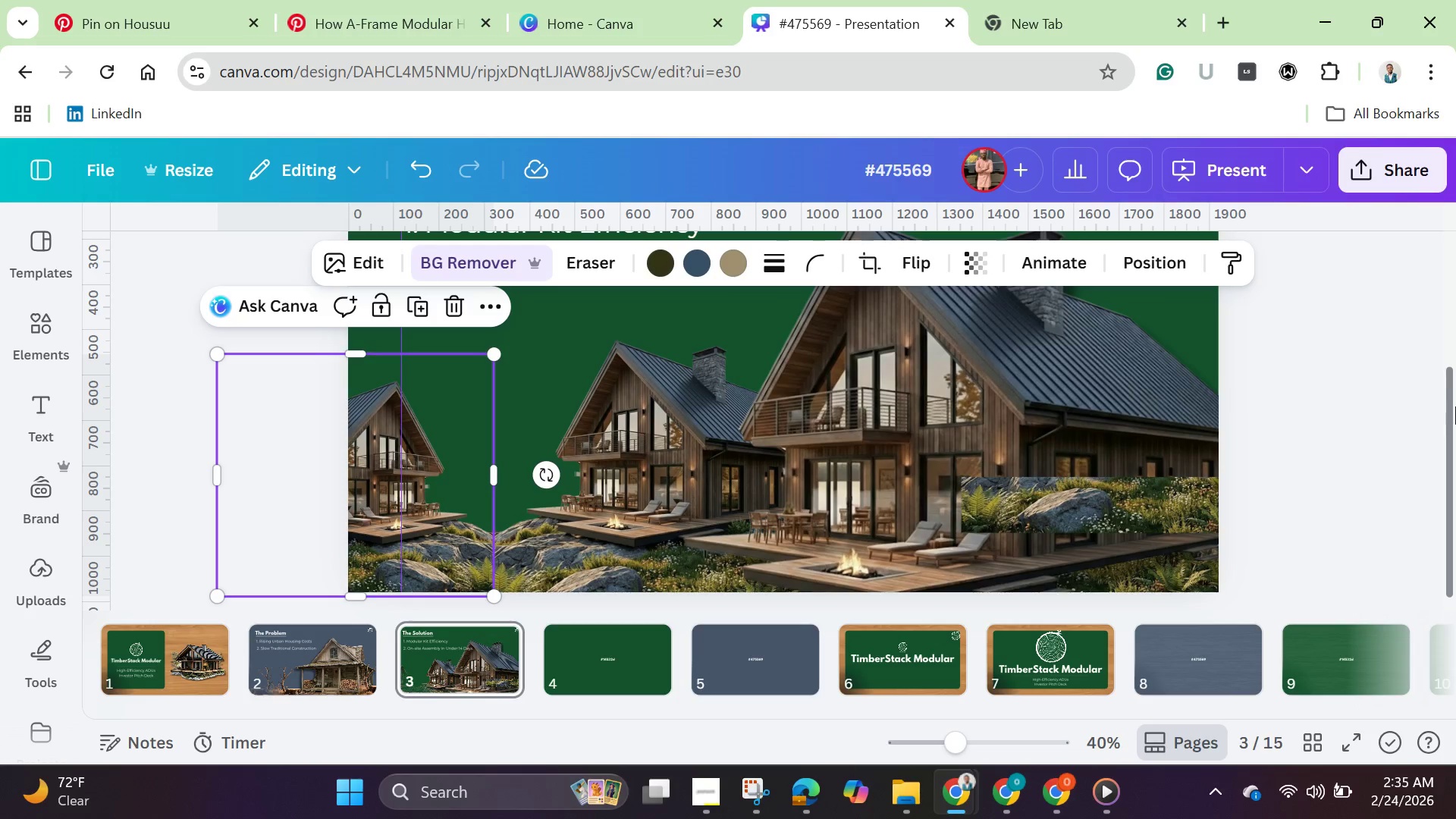 
left_click([362, 441])
 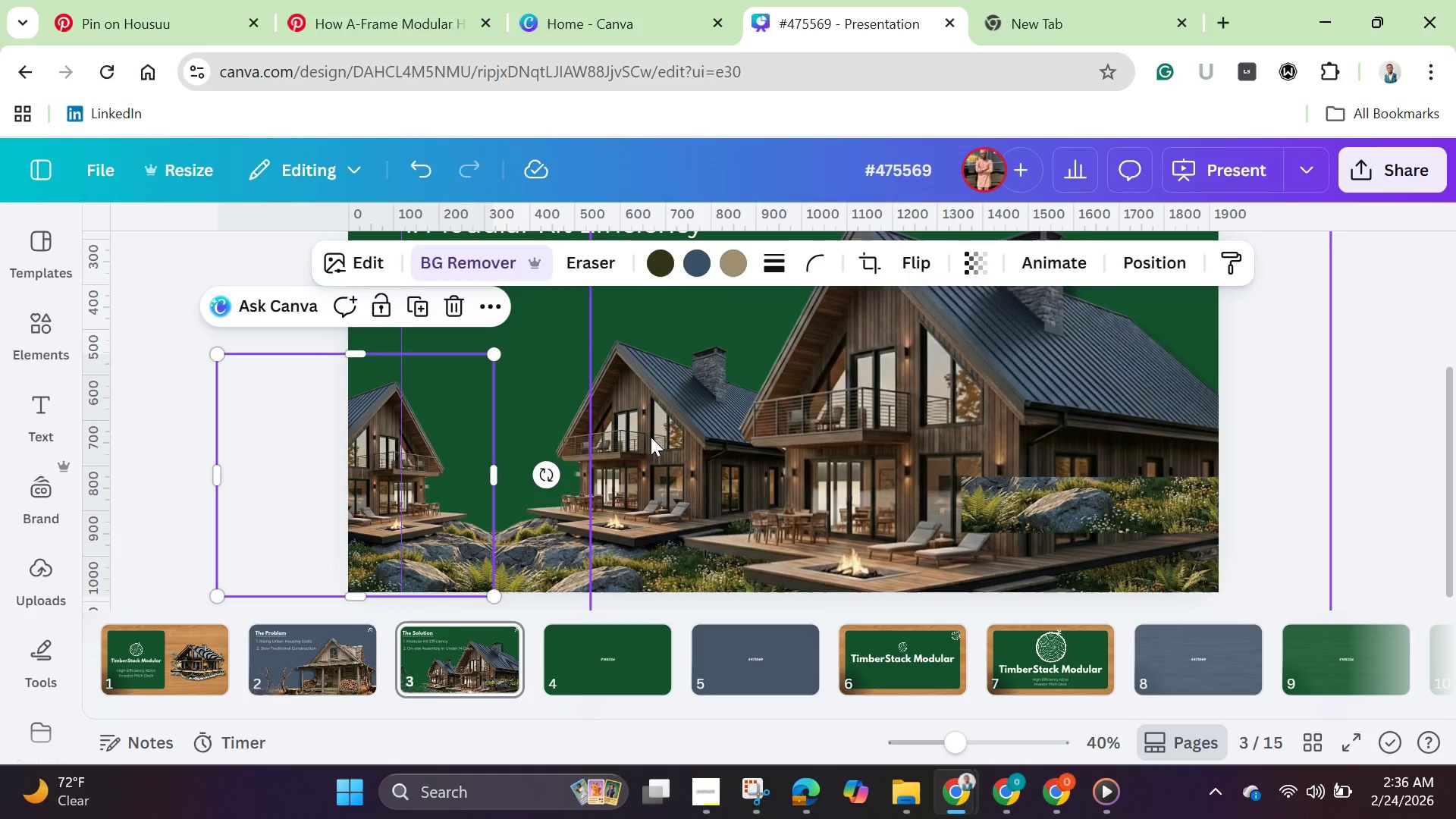 
left_click([651, 437])
 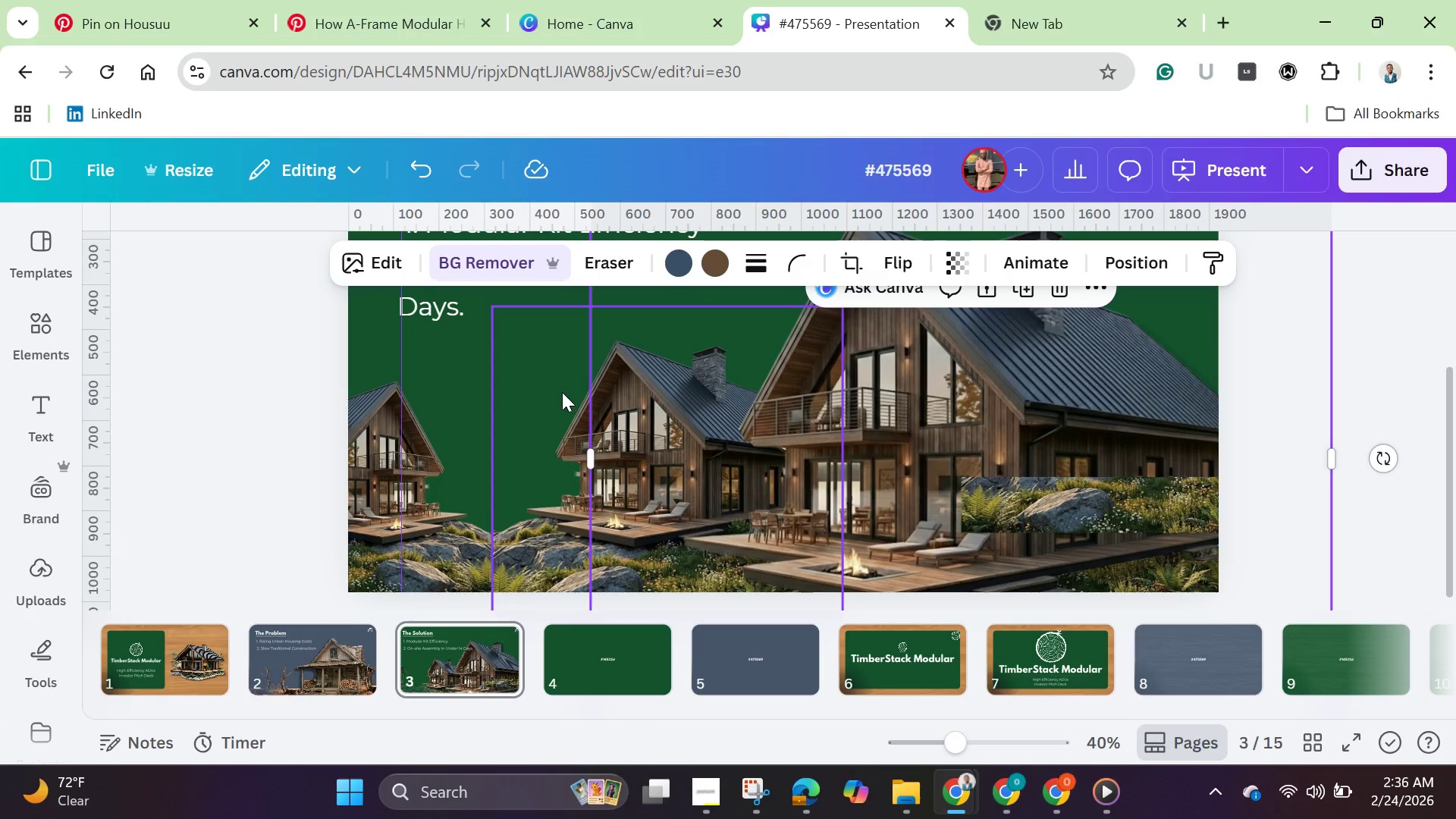 
left_click([562, 392])
 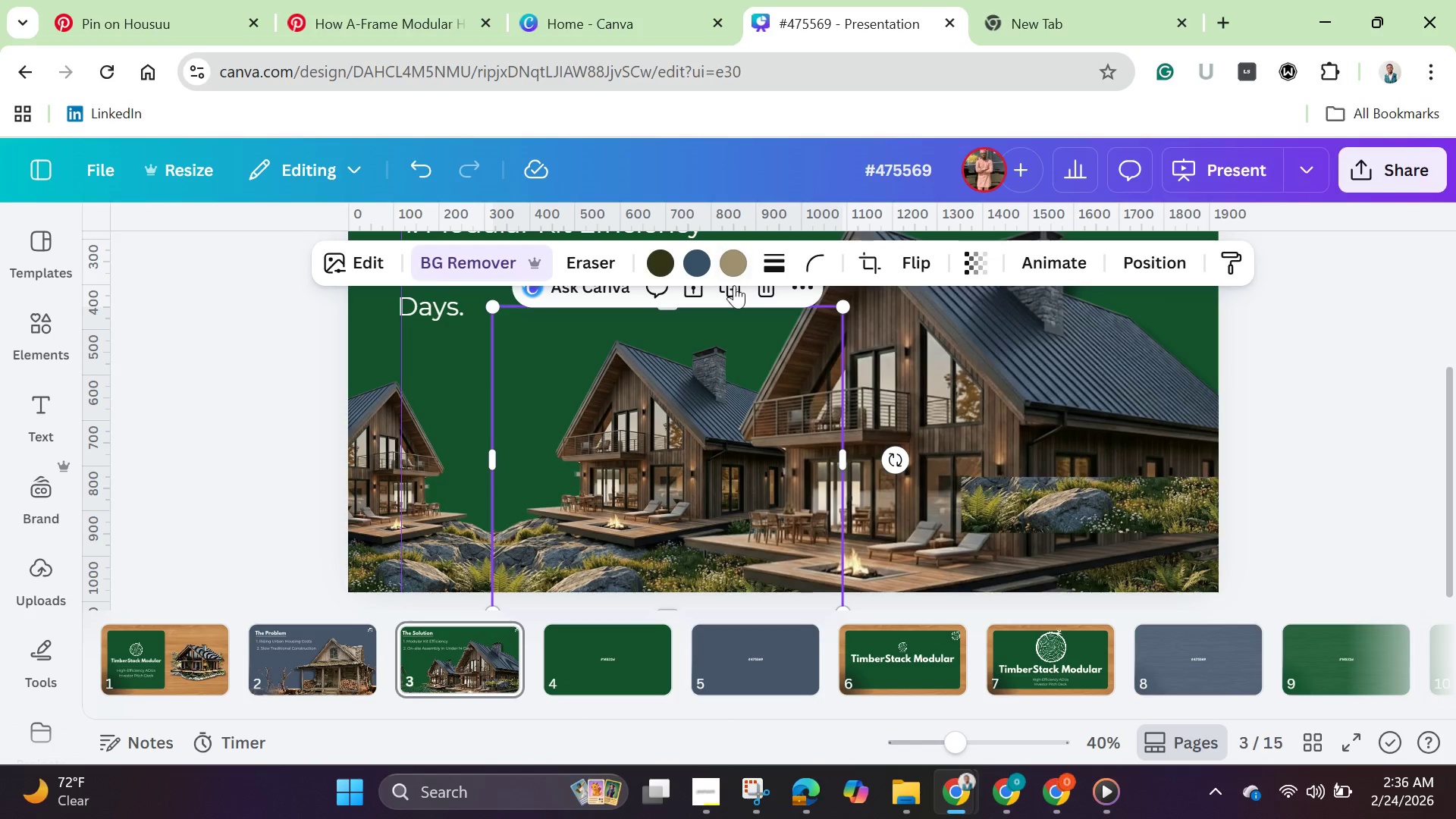 
left_click([730, 293])
 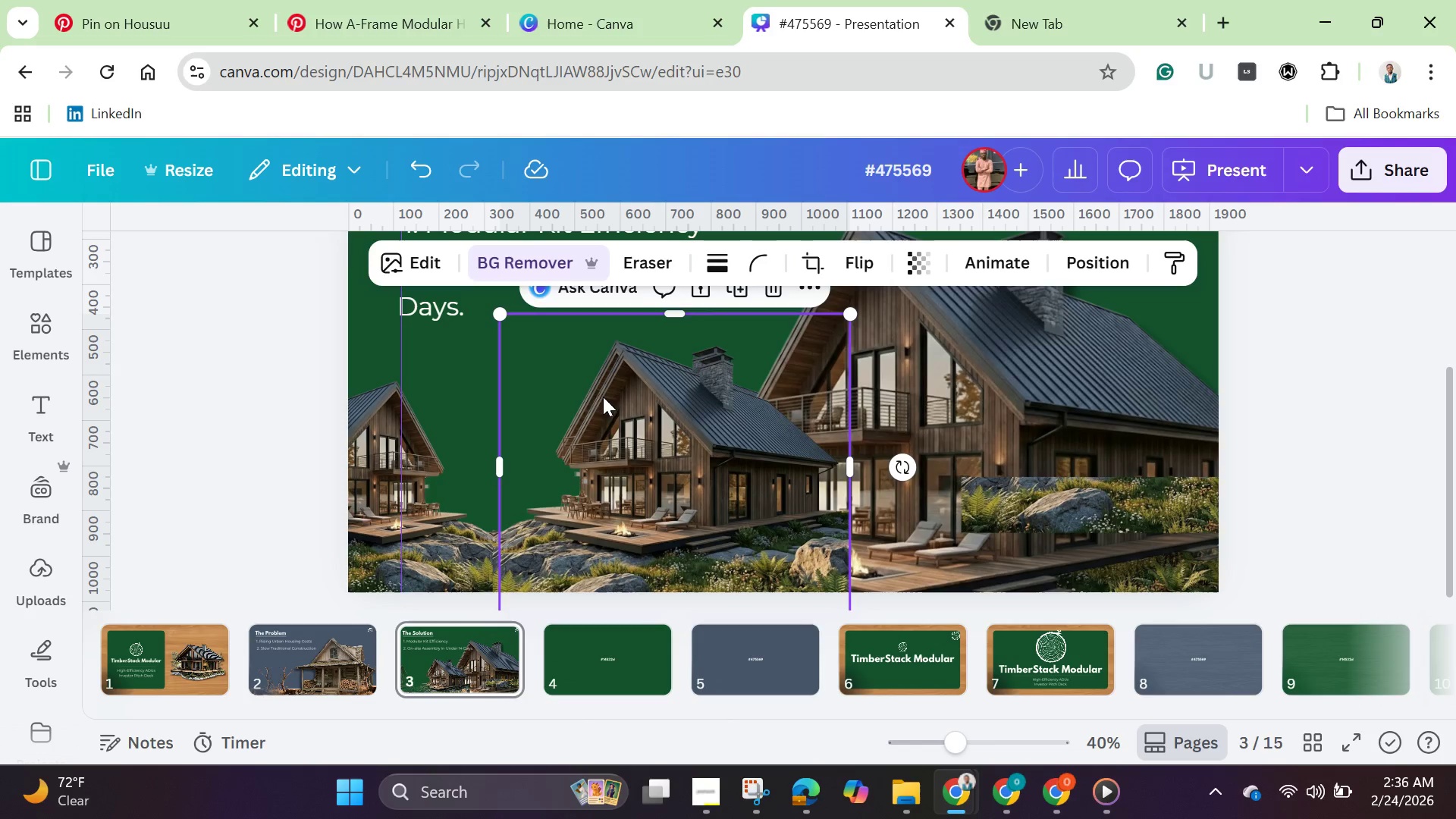 
left_click_drag(start_coordinate=[603, 397], to_coordinate=[442, 379])
 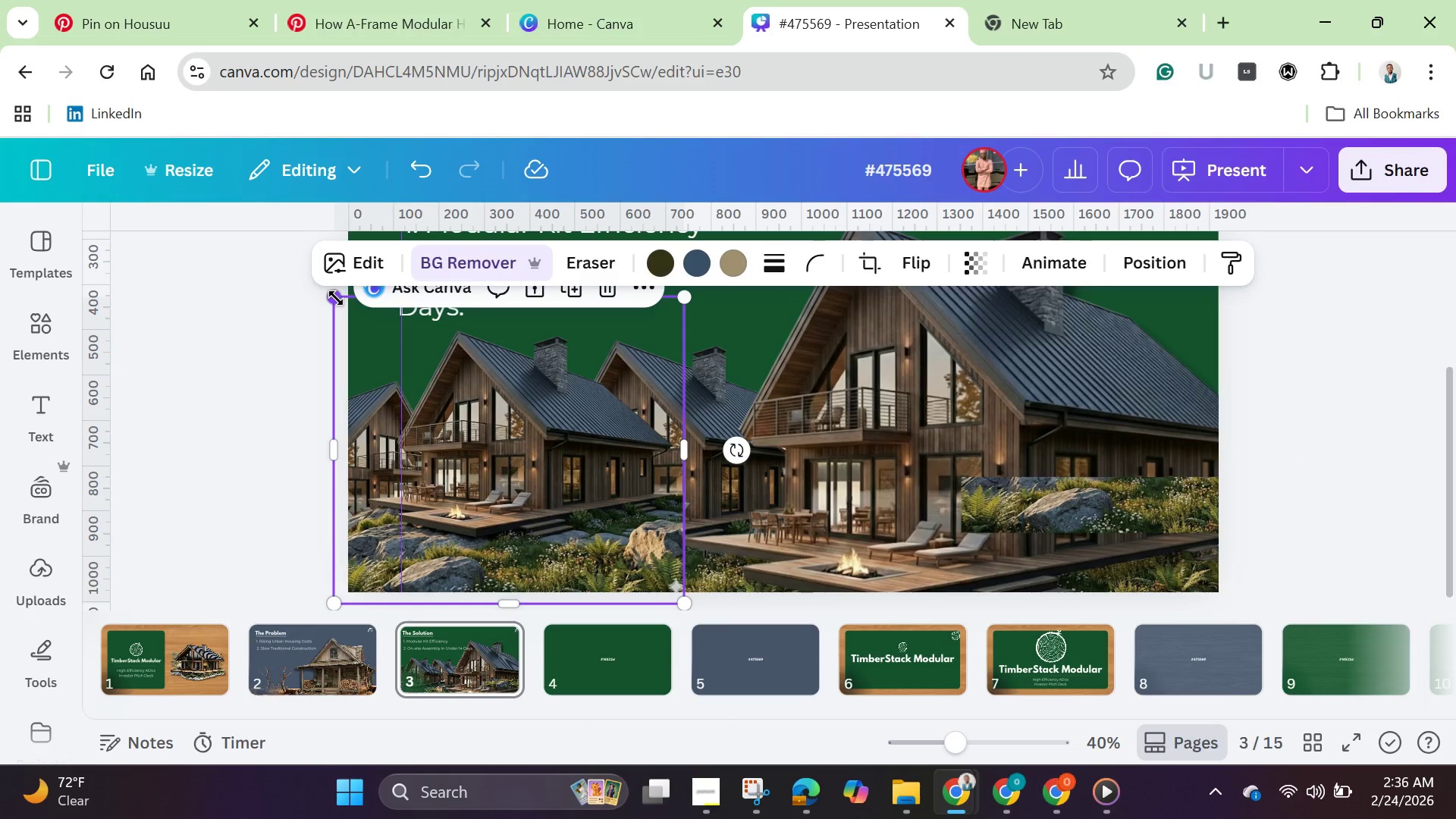 
left_click_drag(start_coordinate=[336, 298], to_coordinate=[375, 324])
 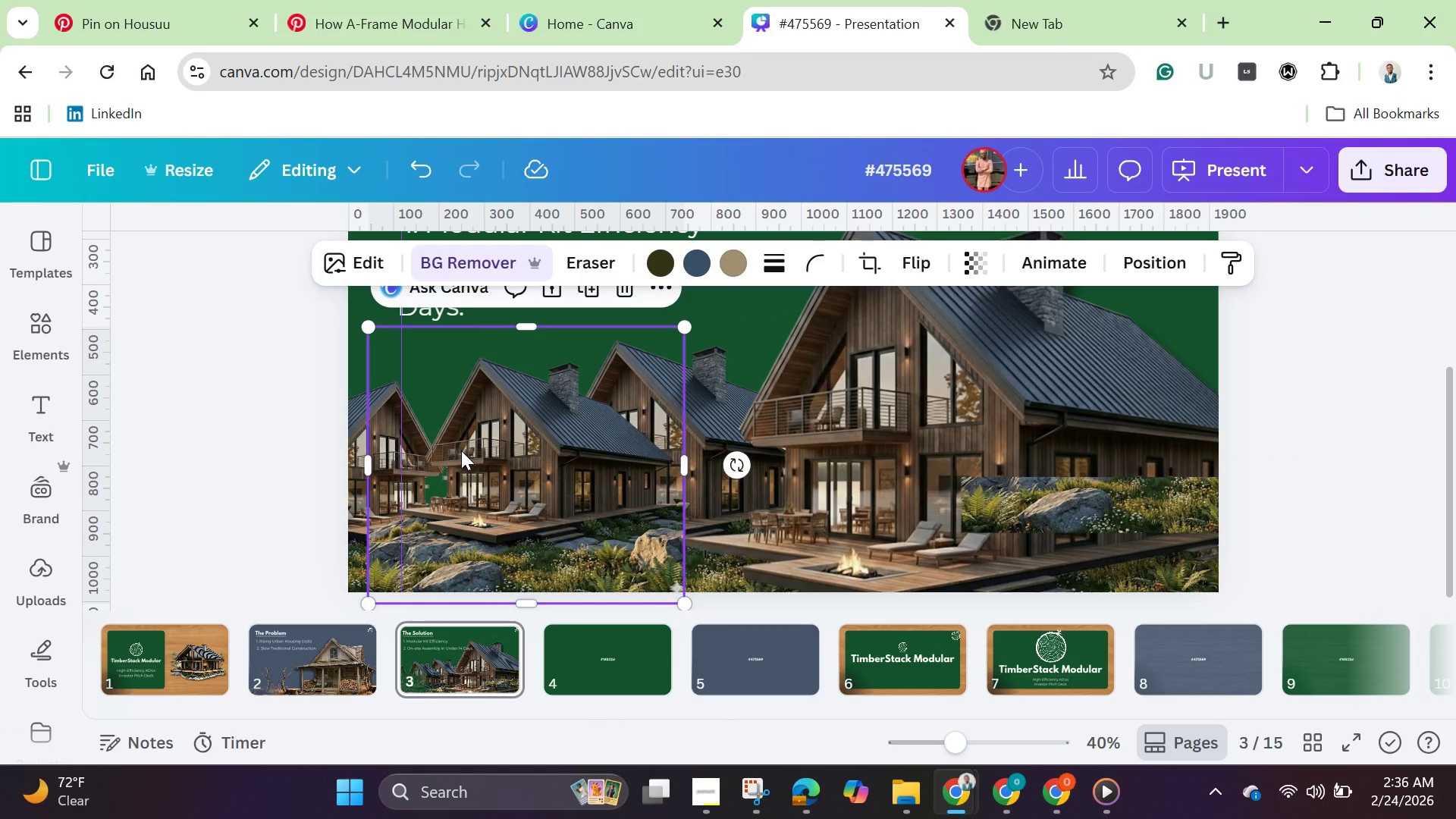 
right_click([461, 450])
 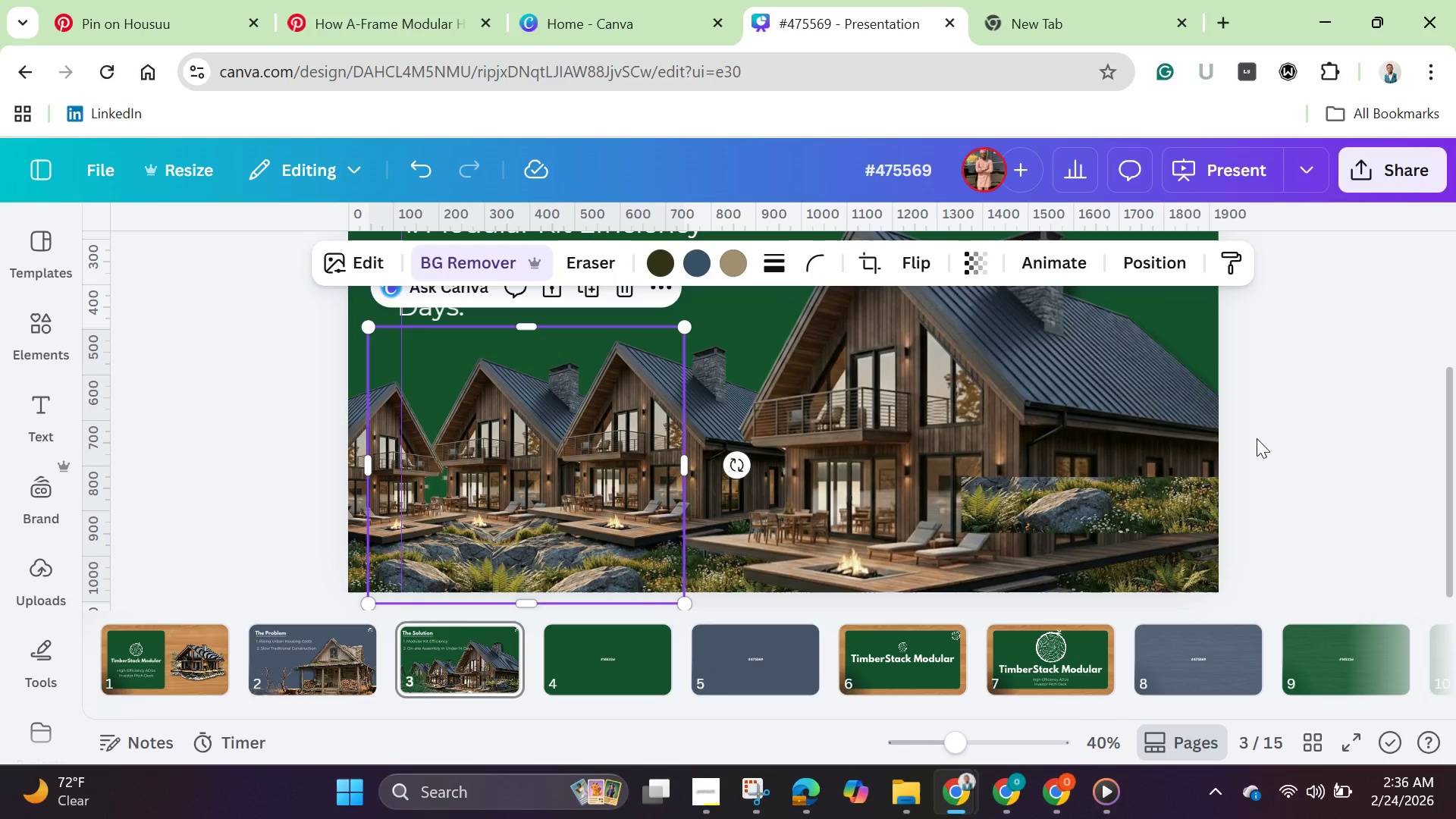 
wait(5.19)
 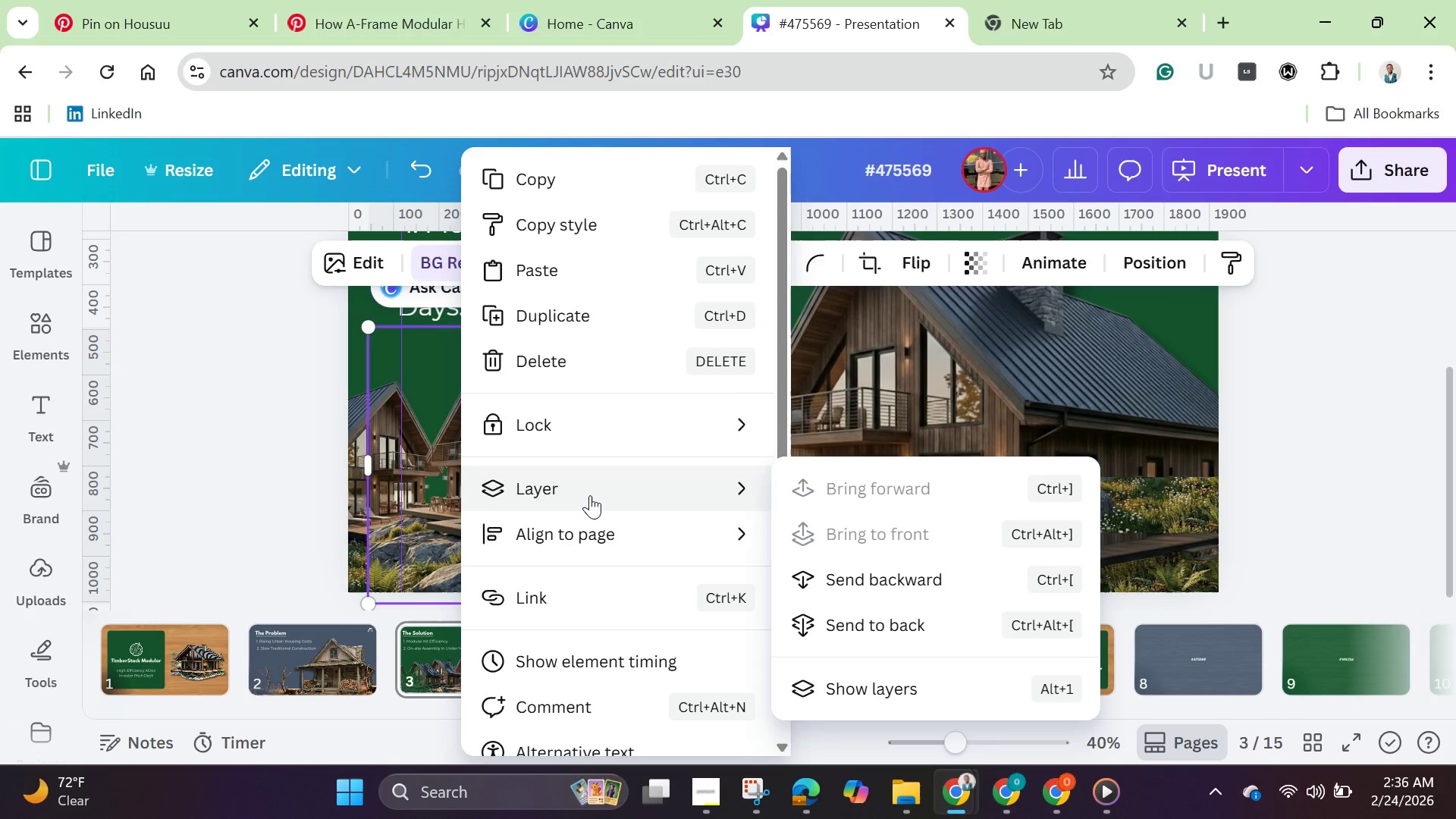 
left_click([1291, 416])
 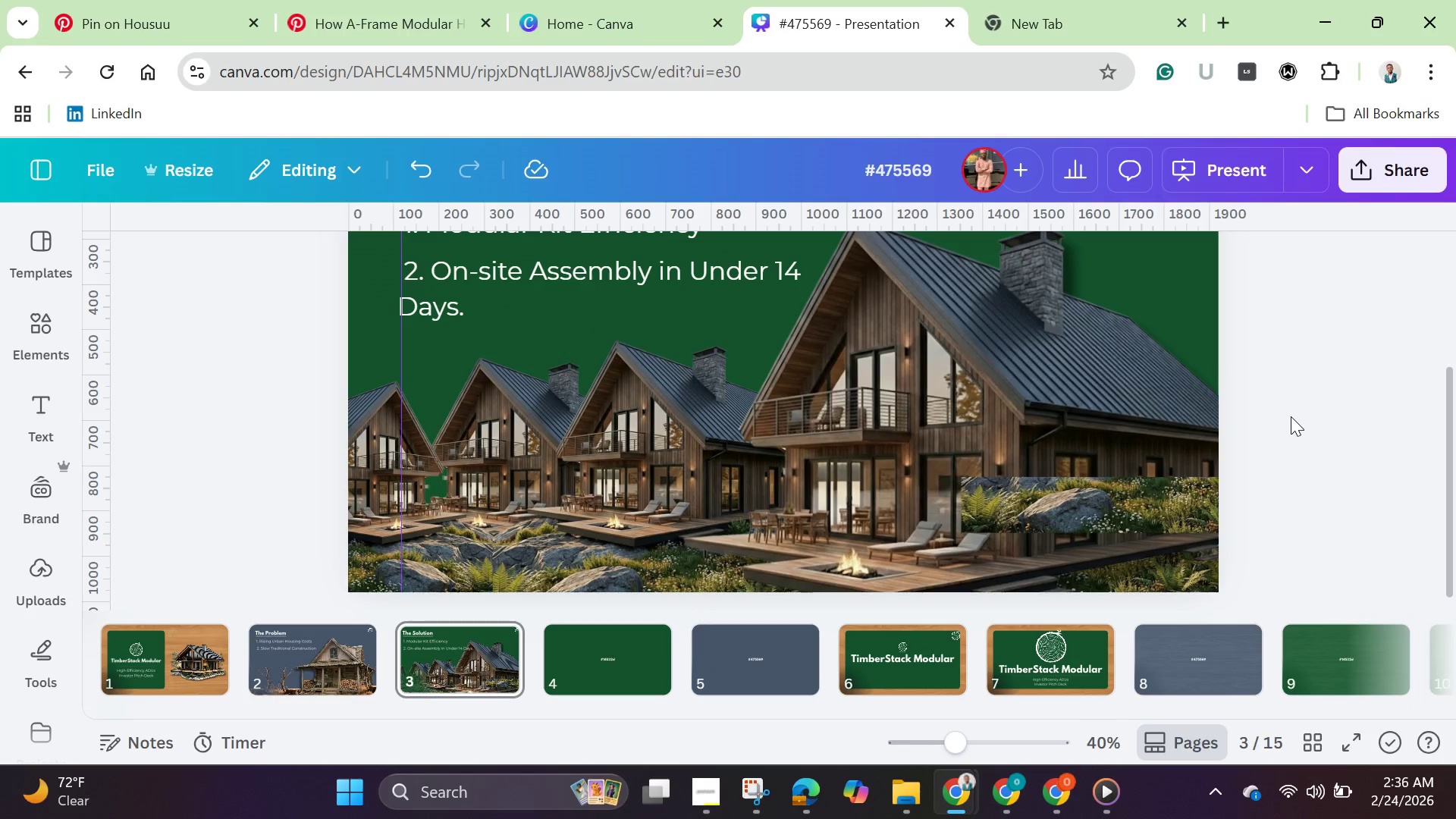 
left_click([1320, 380])
 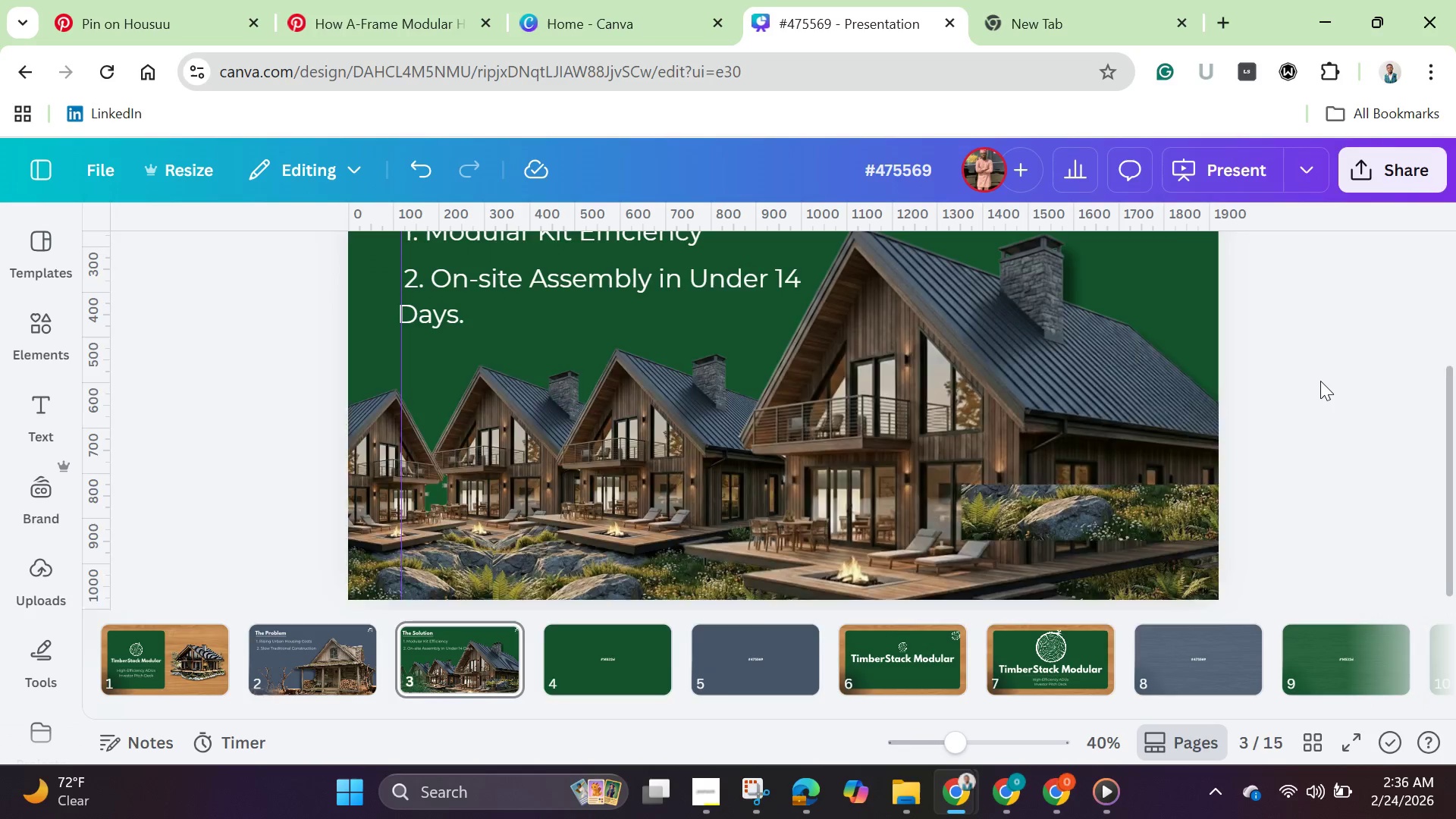 
scroll: coordinate [1320, 381], scroll_direction: up, amount: 1.0
 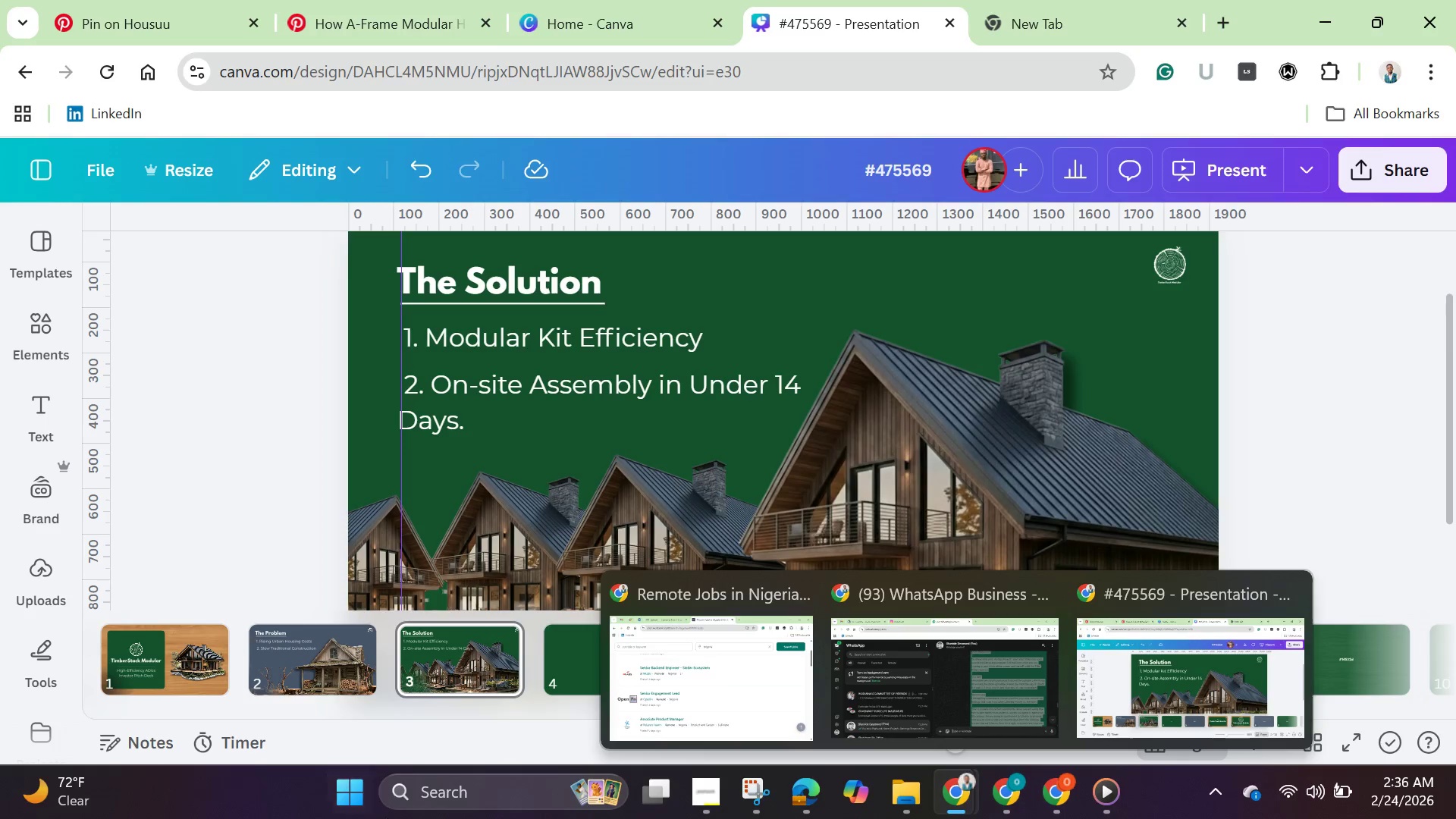 
wait(6.22)
 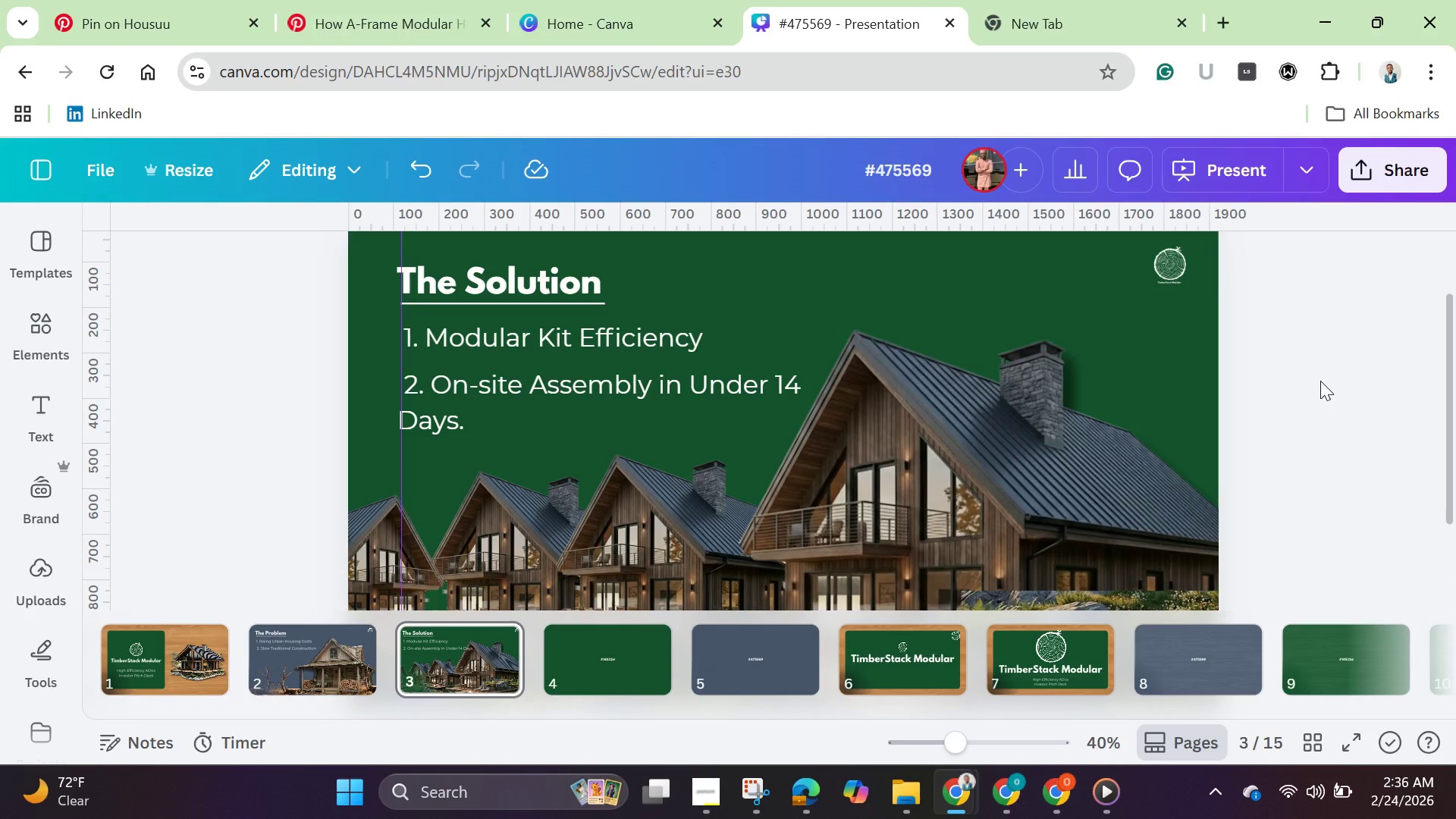 
left_click([704, 808])